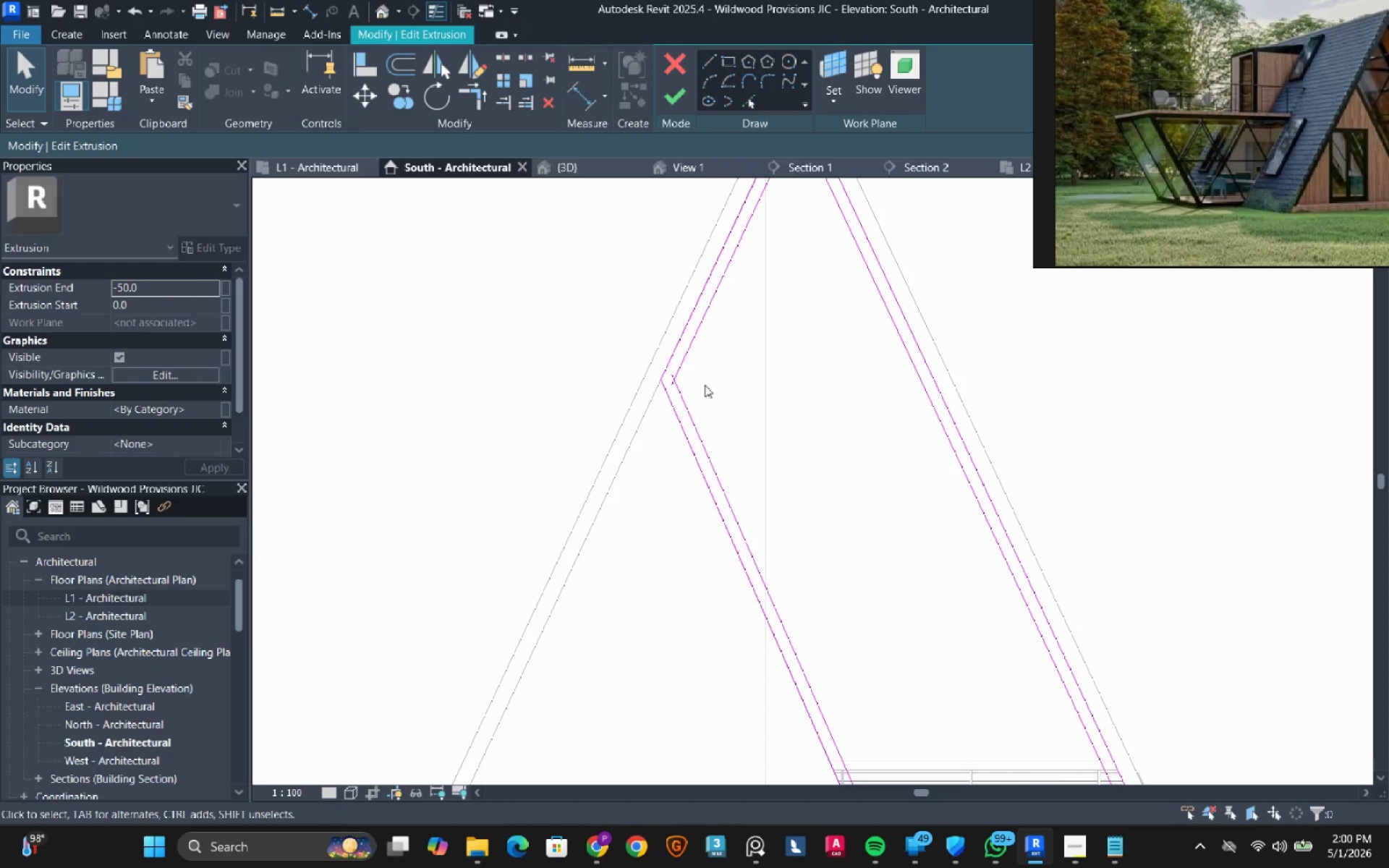 
type(tr)
 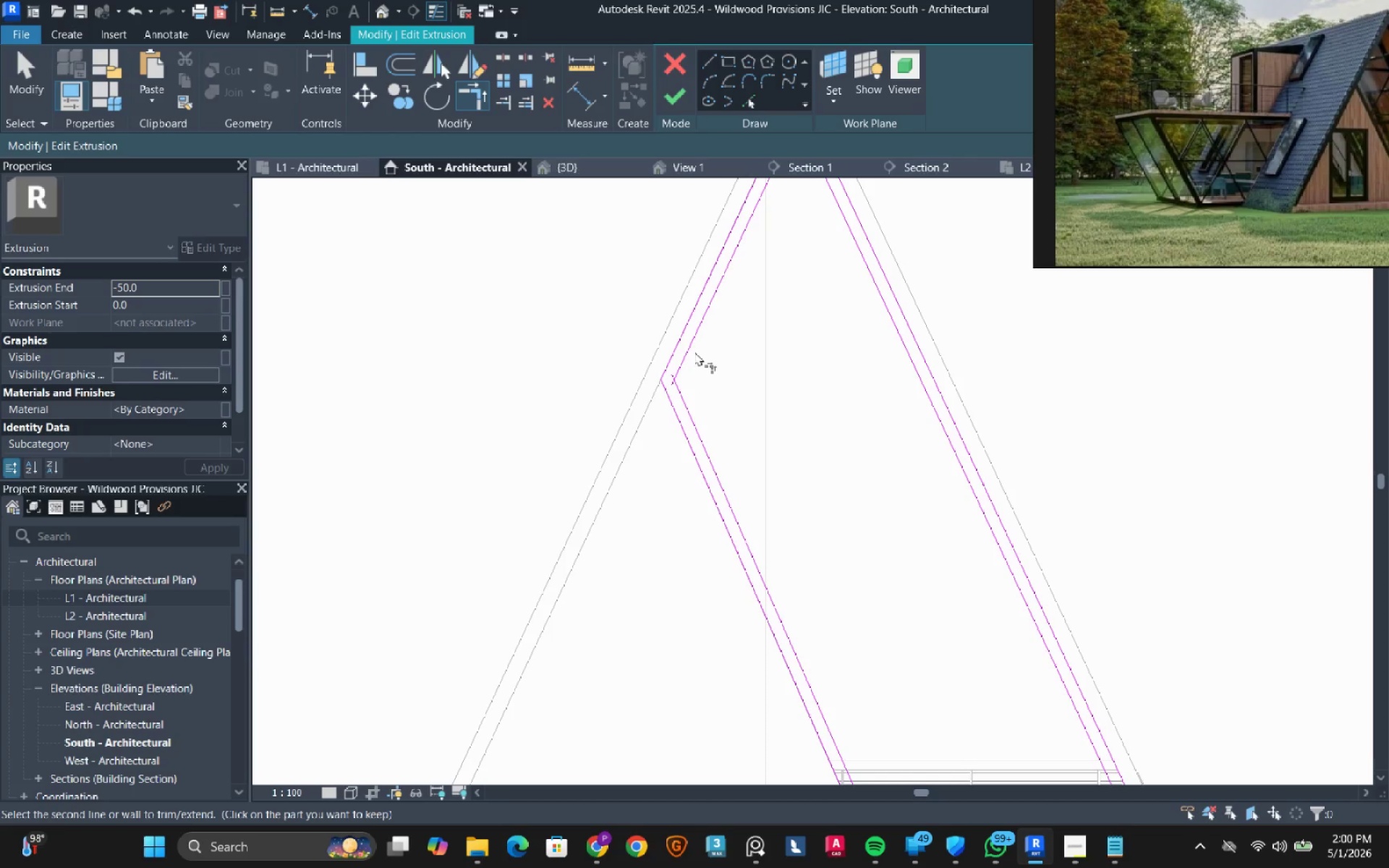 
left_click([694, 341])
 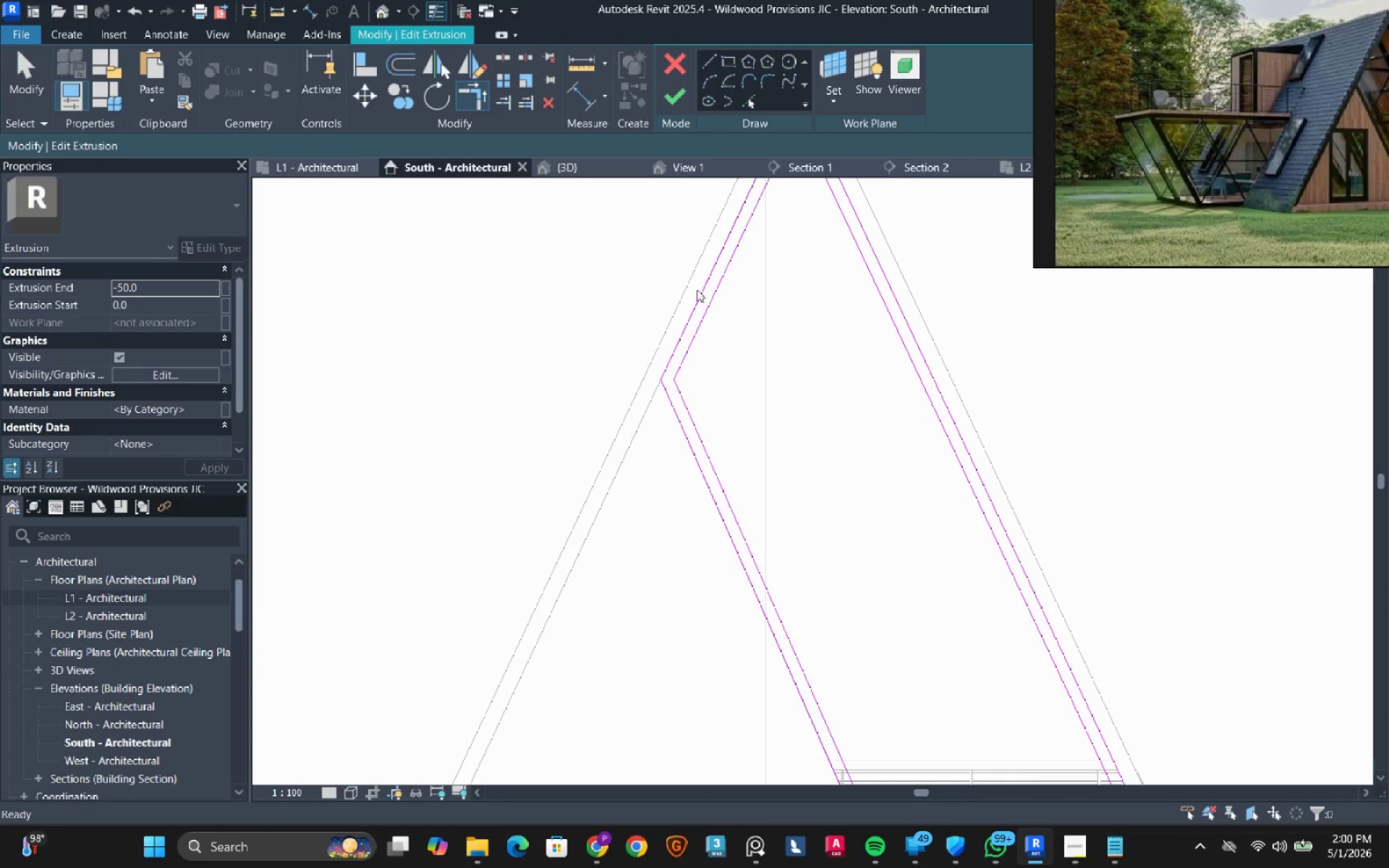 
key(Escape)
 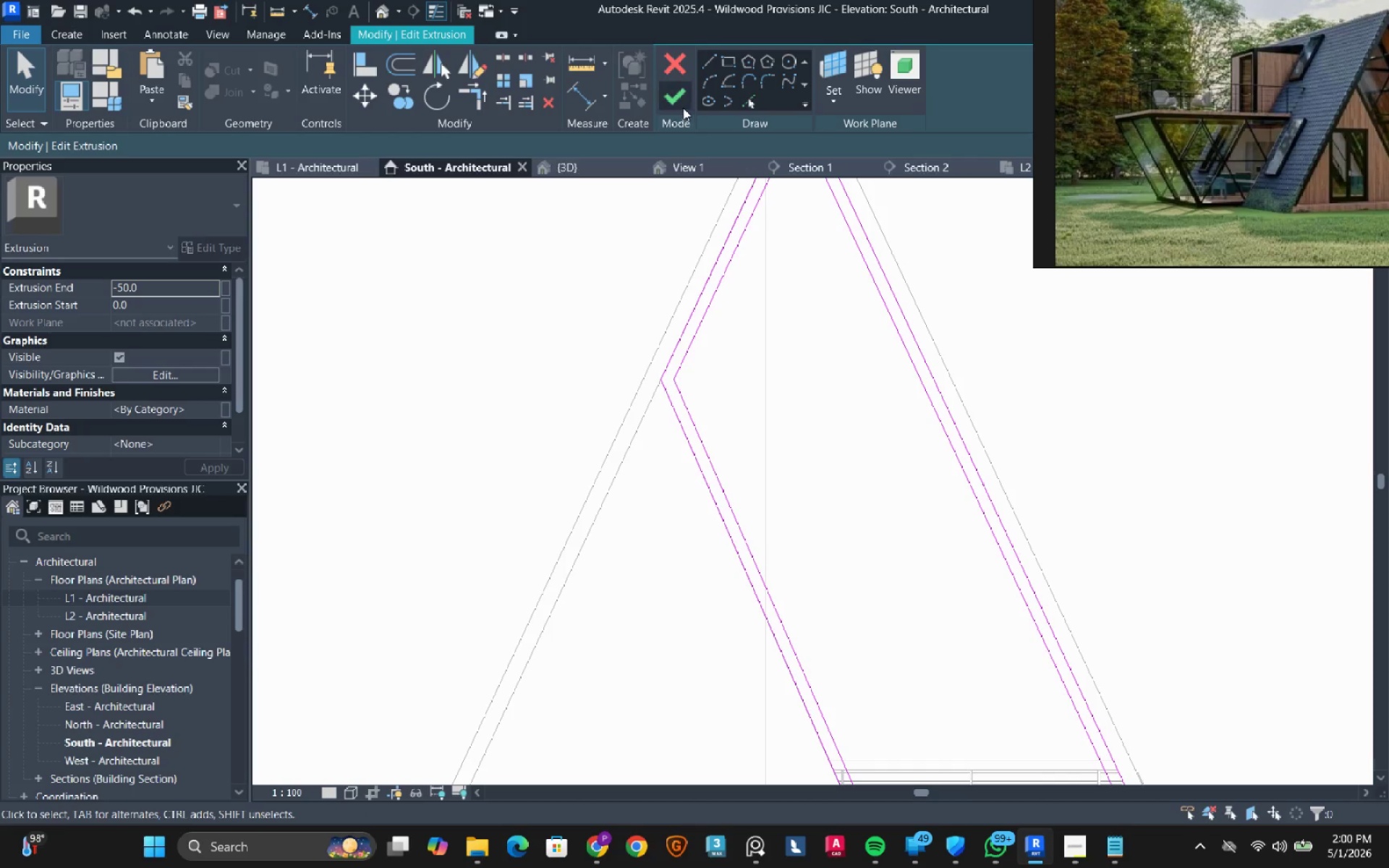 
left_click([681, 102])
 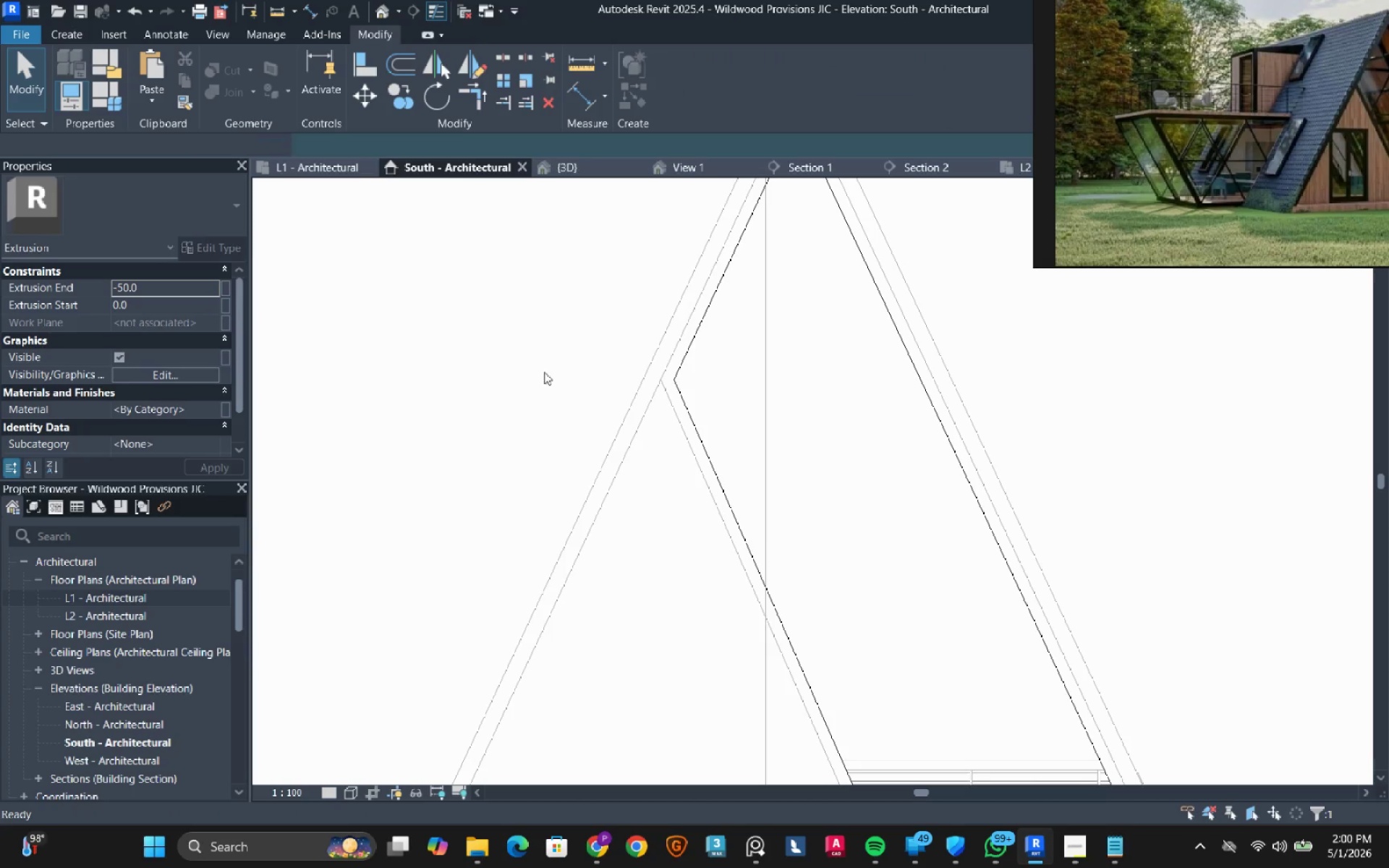 
key(Escape)
 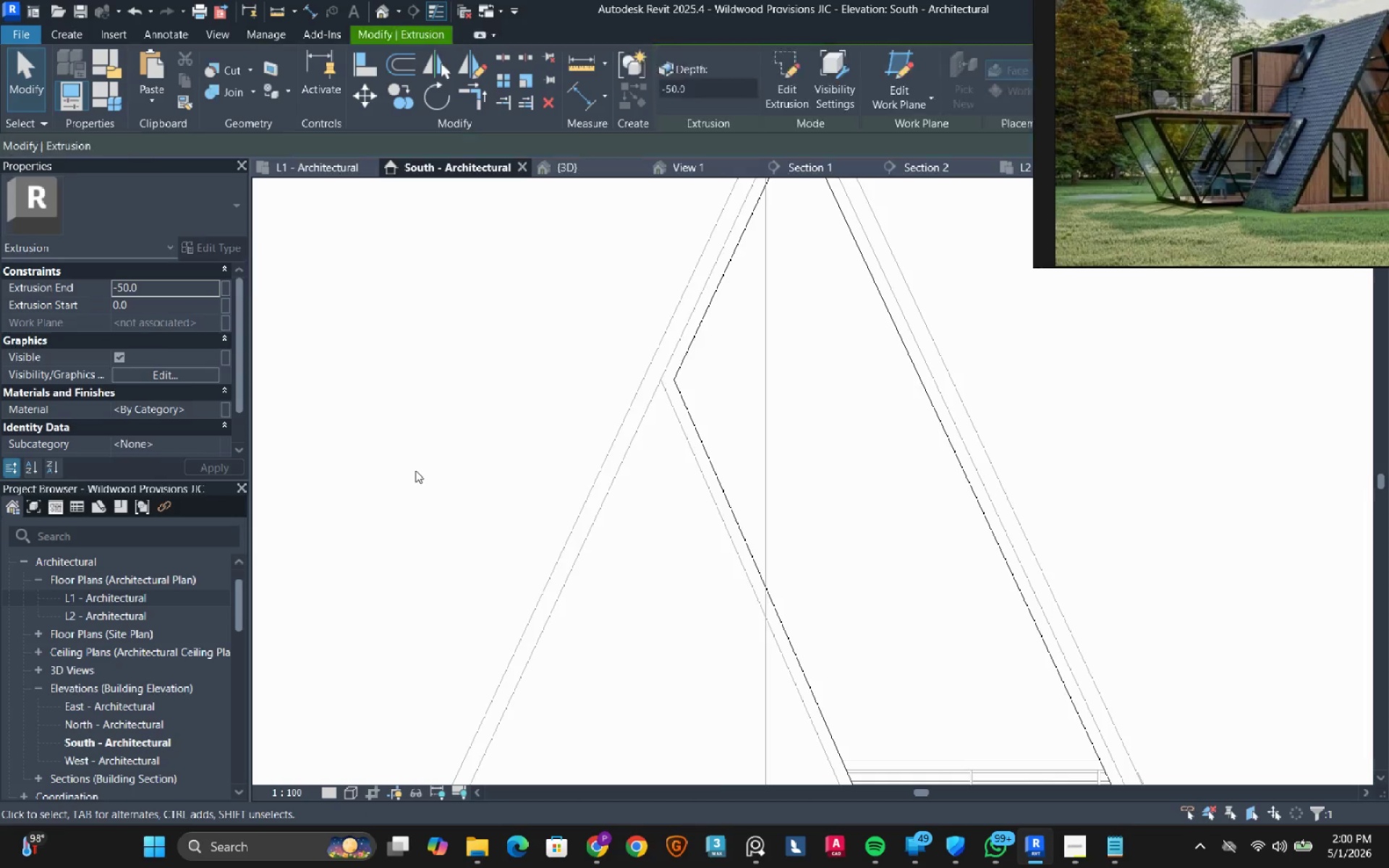 
scroll: coordinate [475, 435], scroll_direction: down, amount: 7.0
 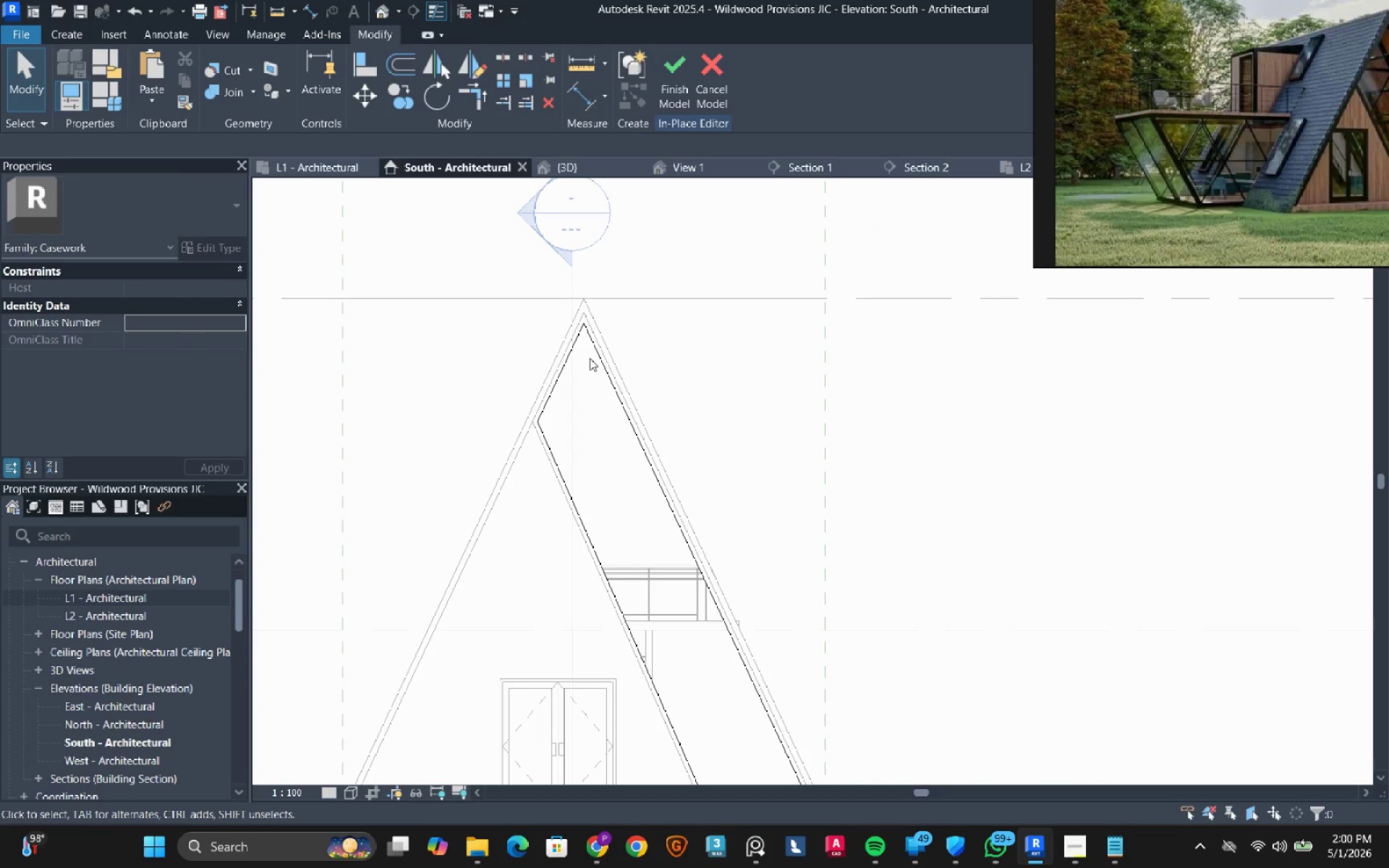 
wait(5.9)
 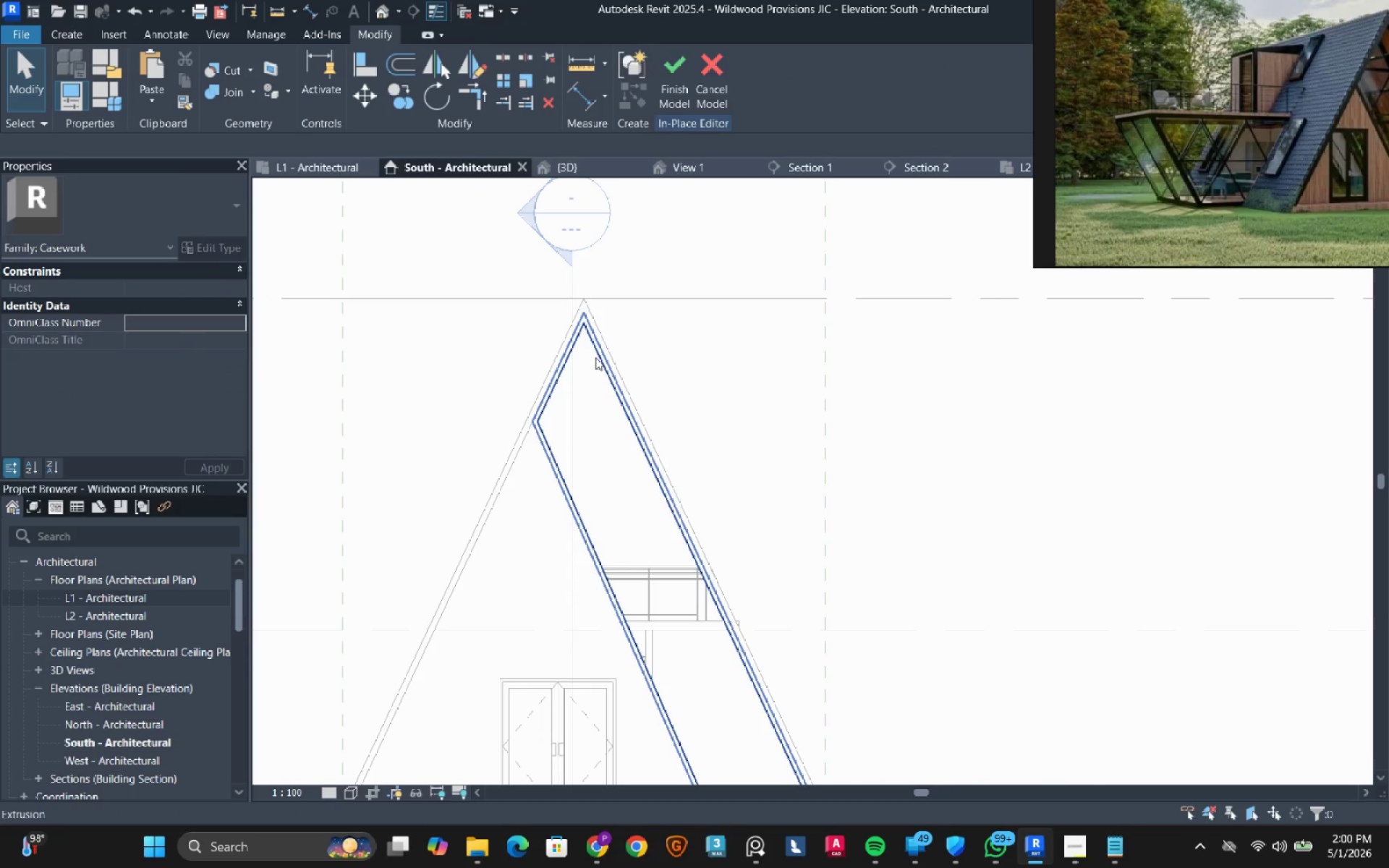 
left_click([65, 27])
 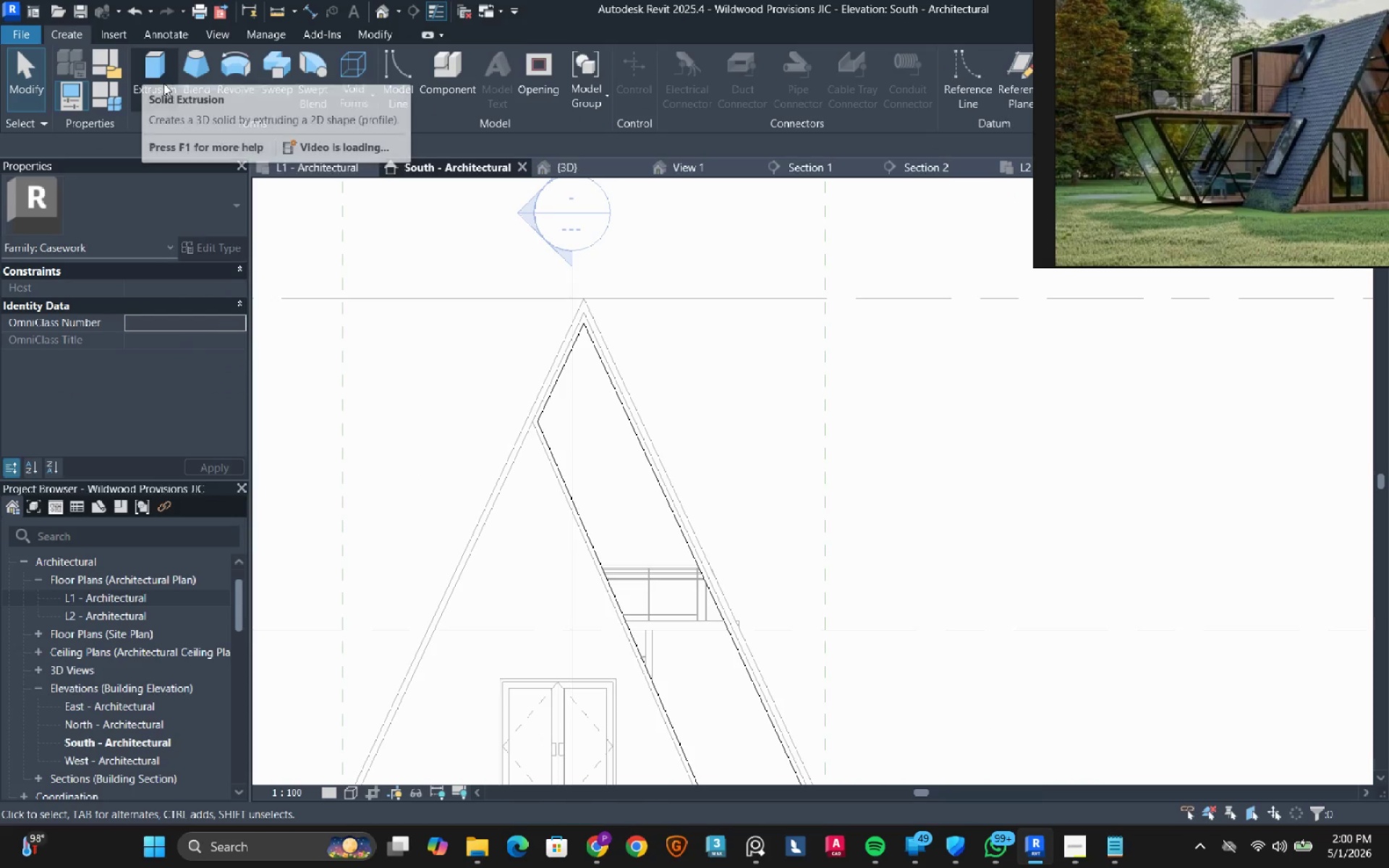 
left_click([163, 83])
 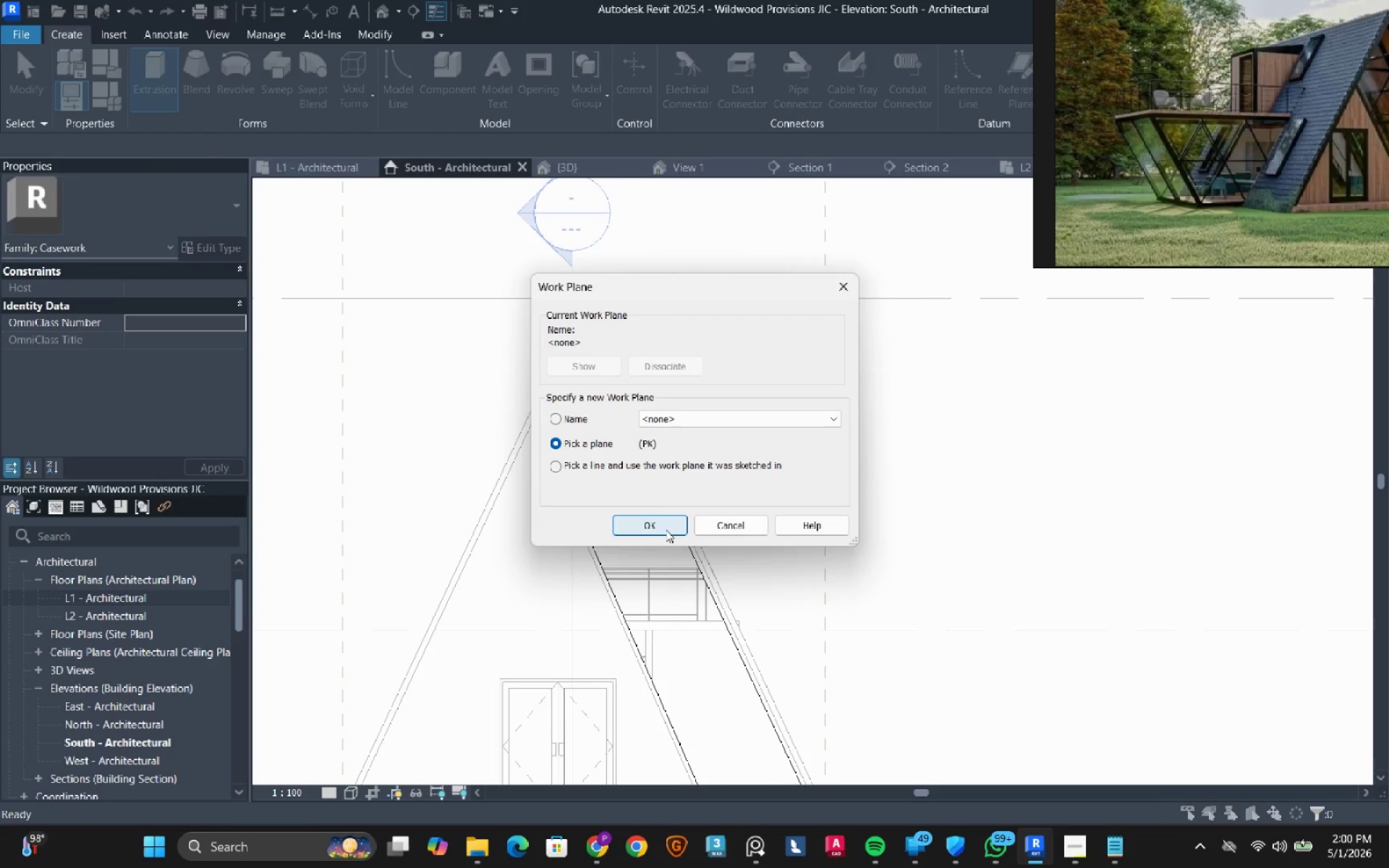 
left_click([544, 443])
 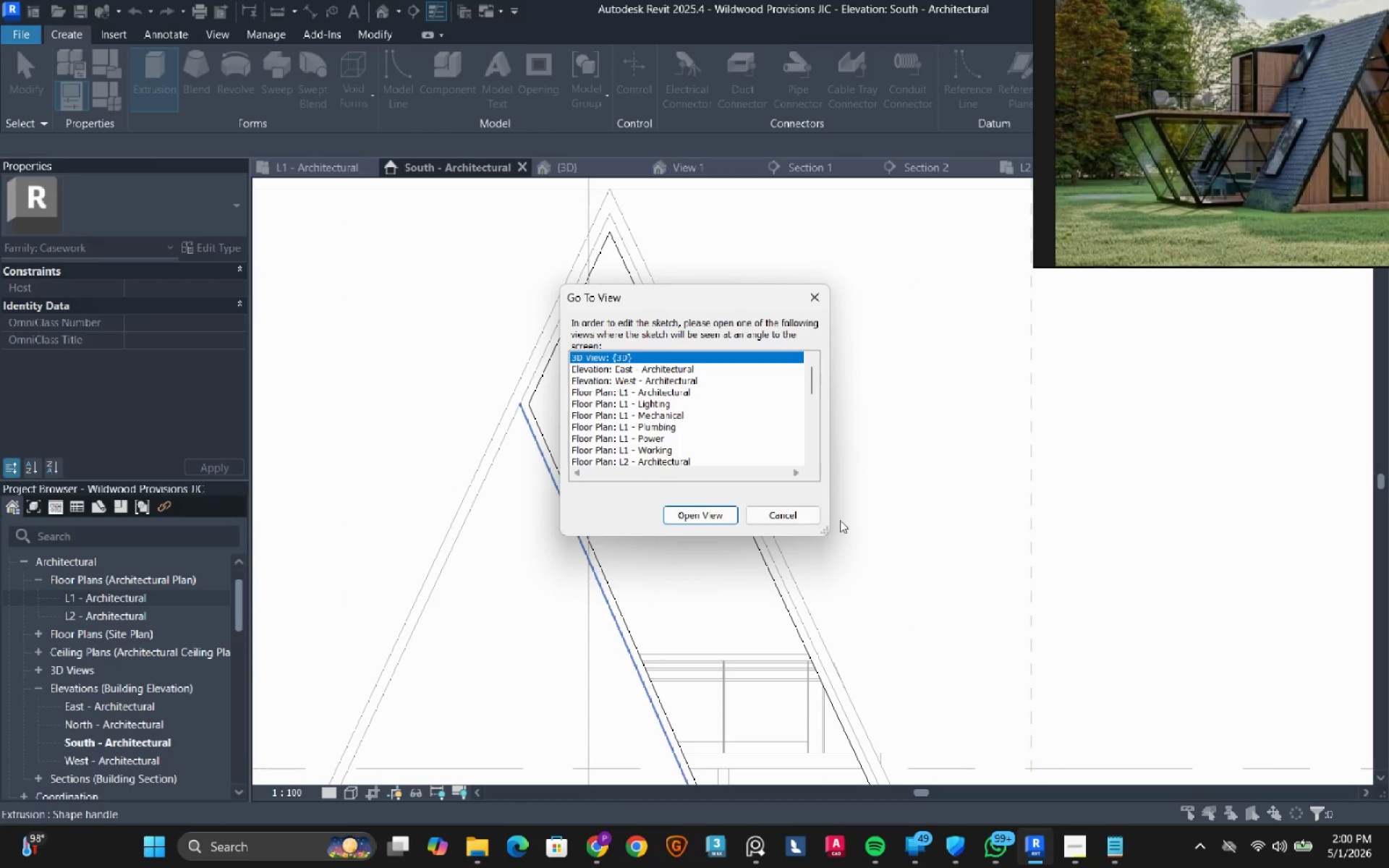 
scroll: coordinate [547, 440], scroll_direction: up, amount: 4.0
 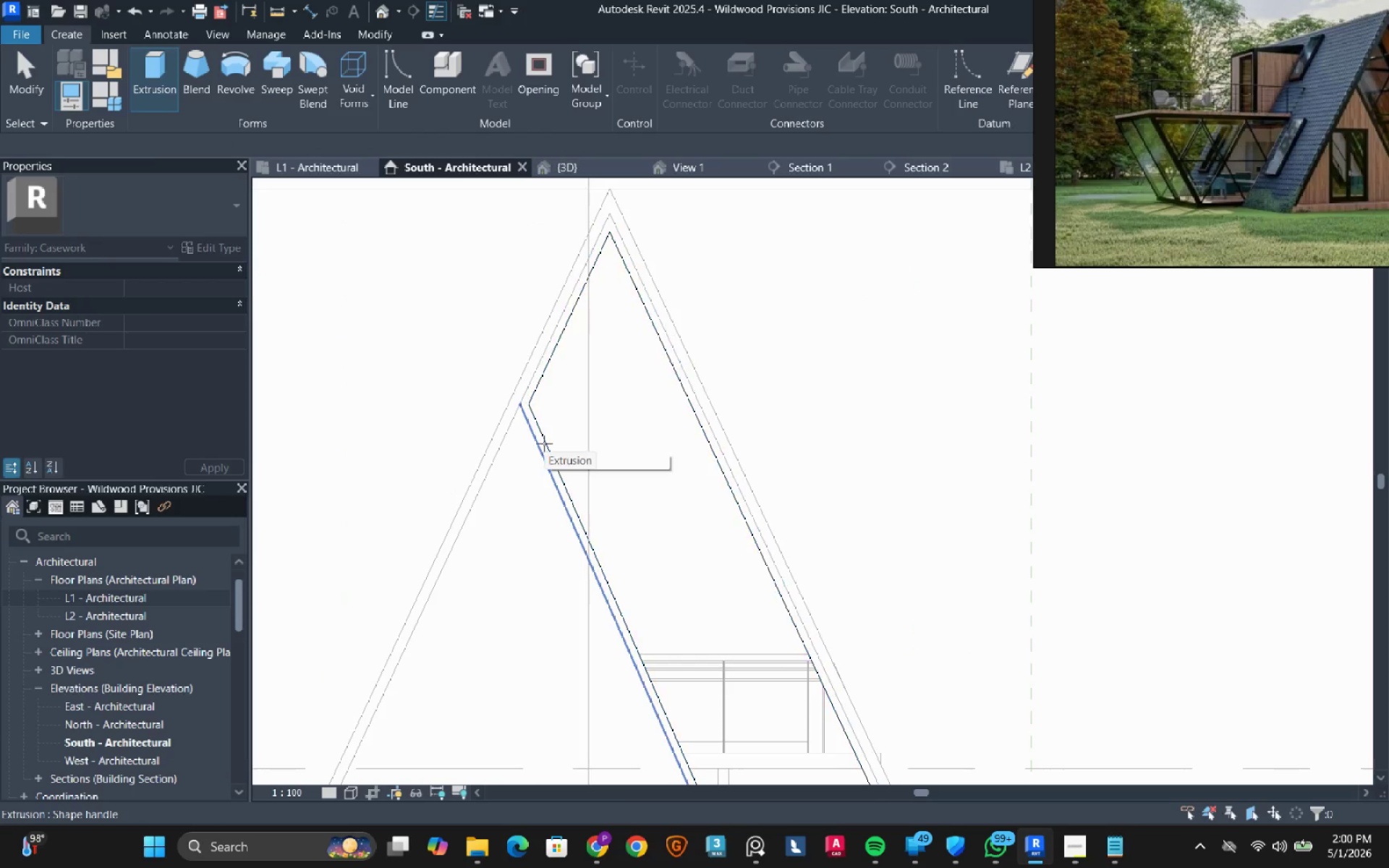 
left_click([803, 517])
 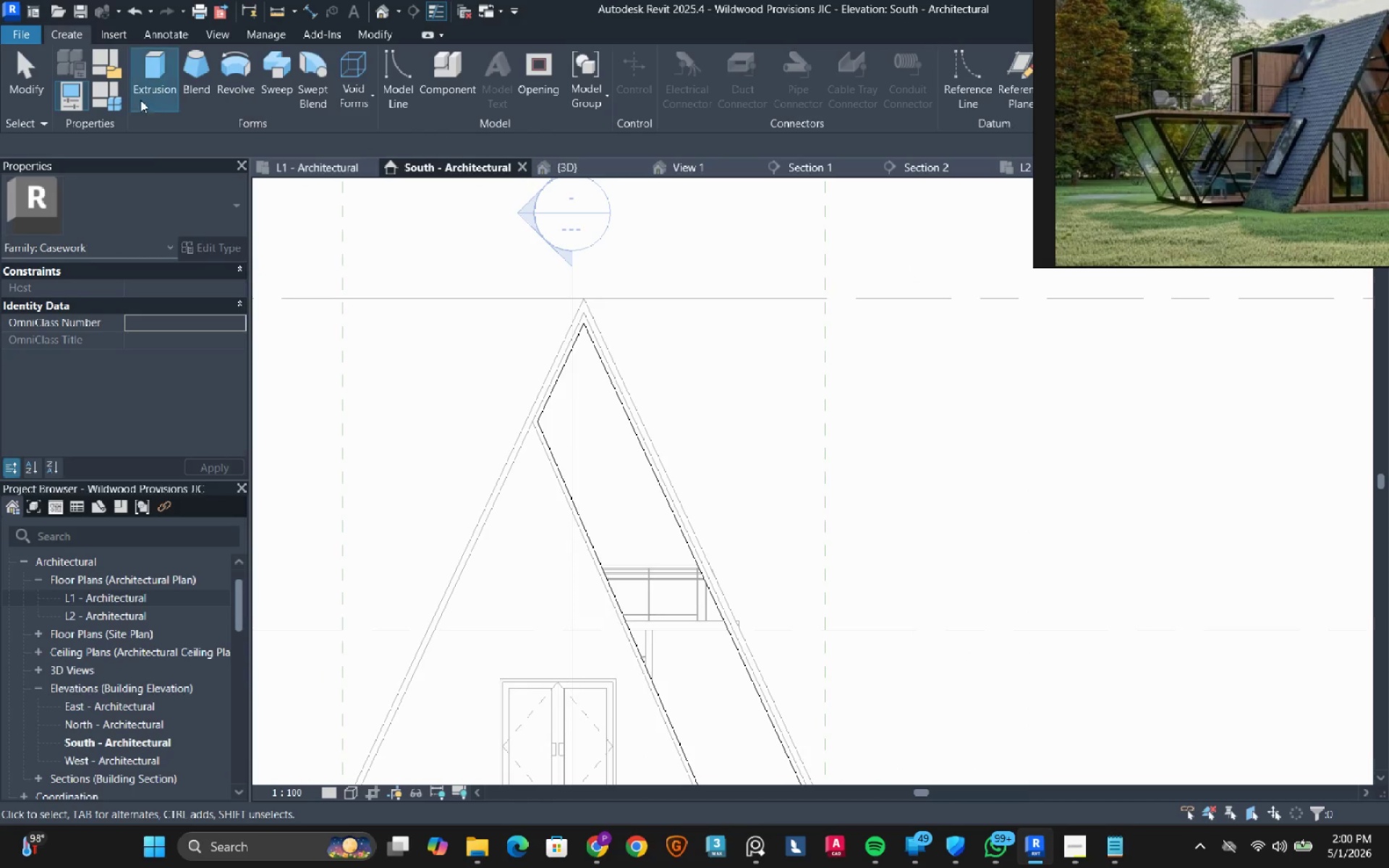 
left_click([145, 71])
 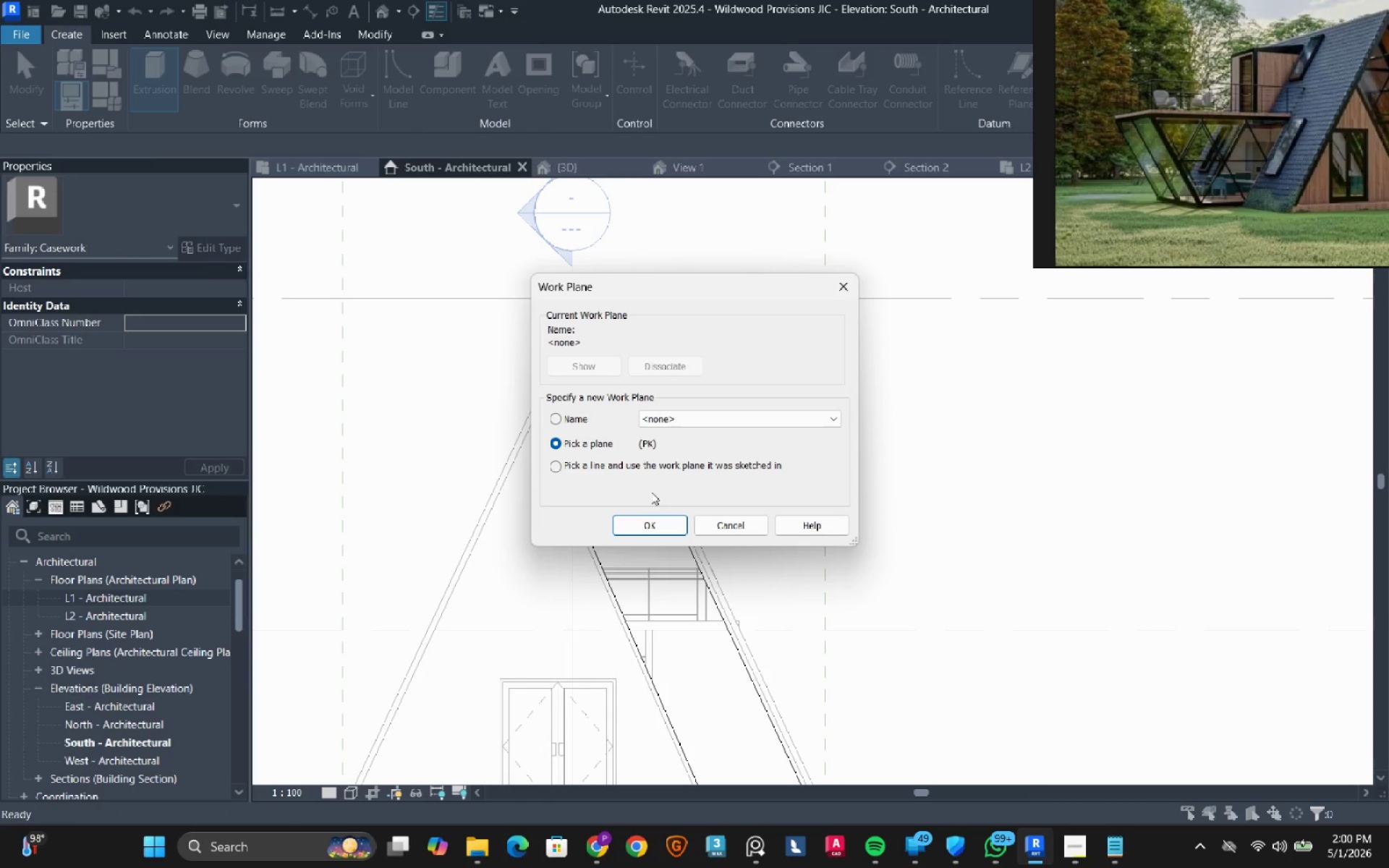 
left_click([667, 521])
 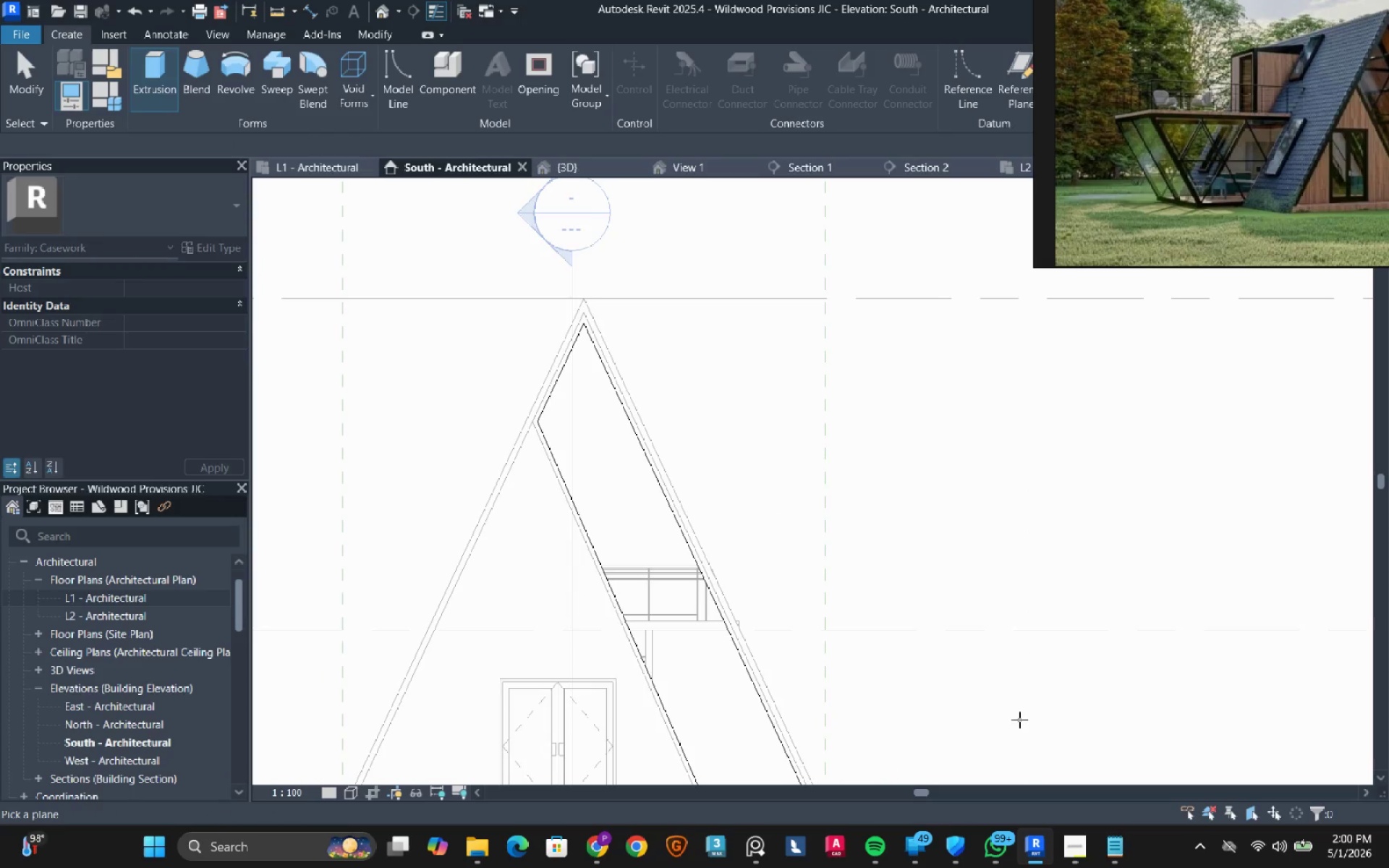 
left_click([1077, 858])